 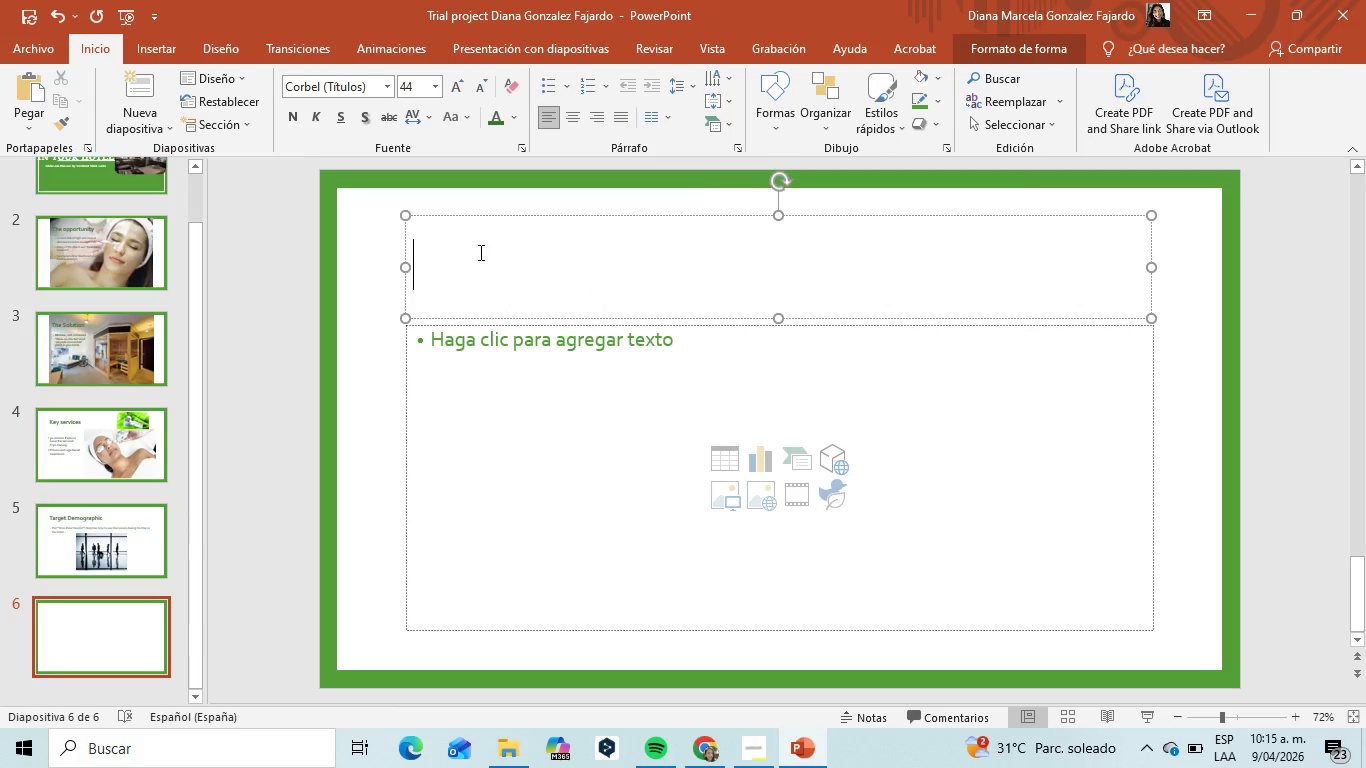 
key(Control+V)
 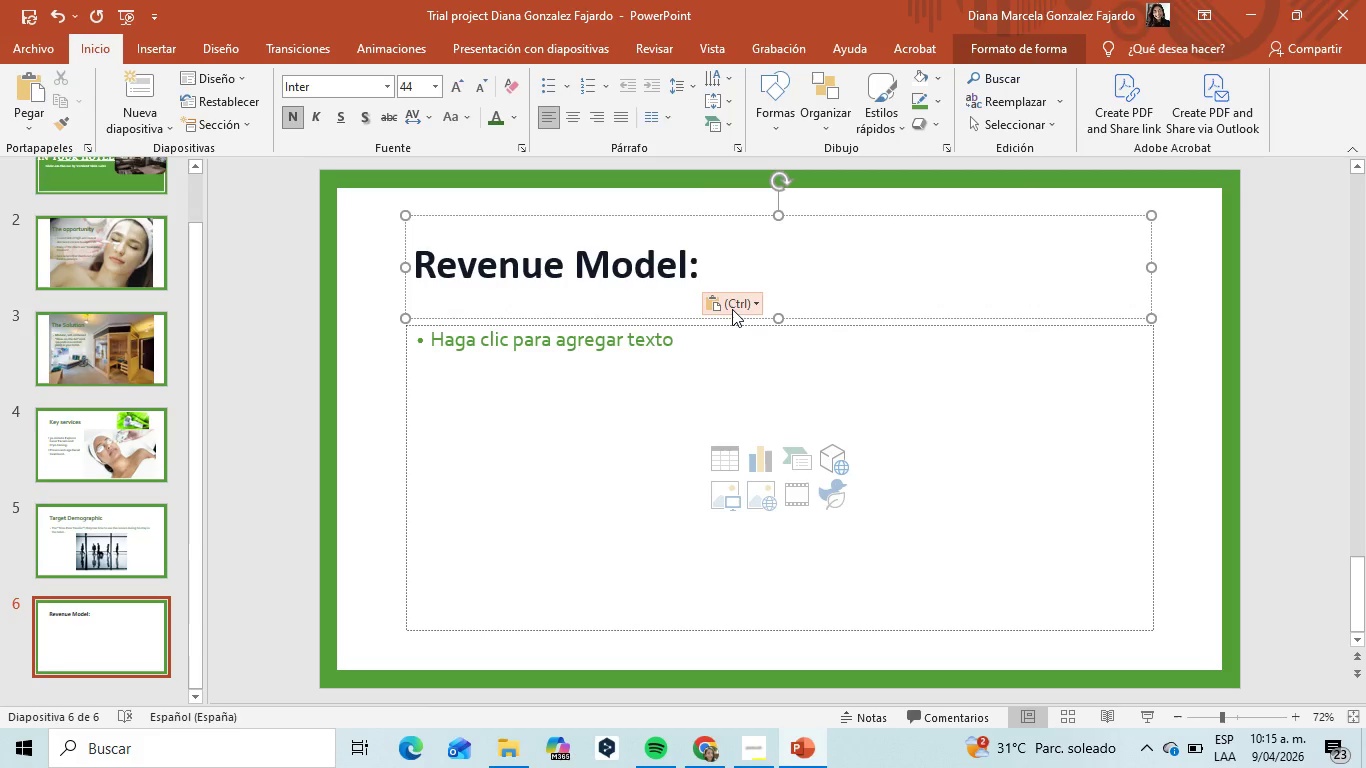 
left_click([732, 300])
 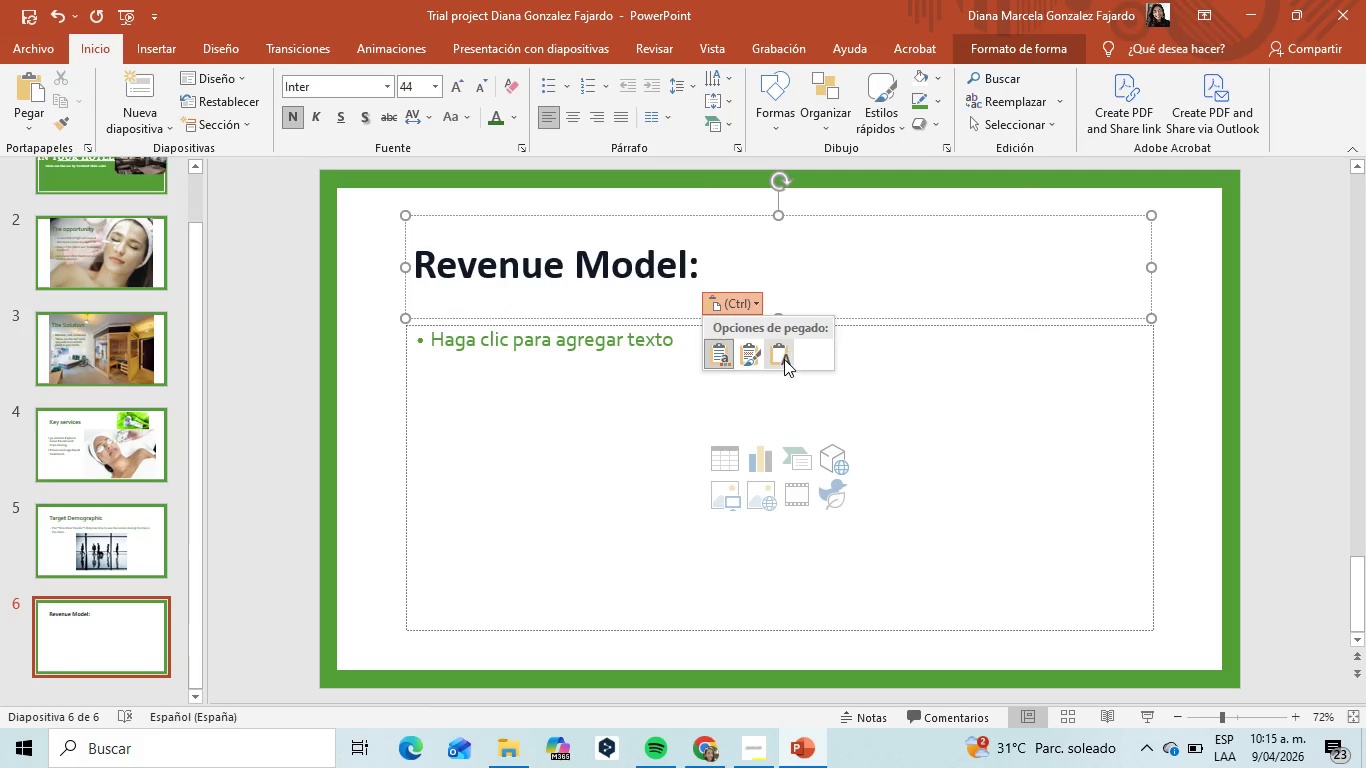 
left_click([783, 359])
 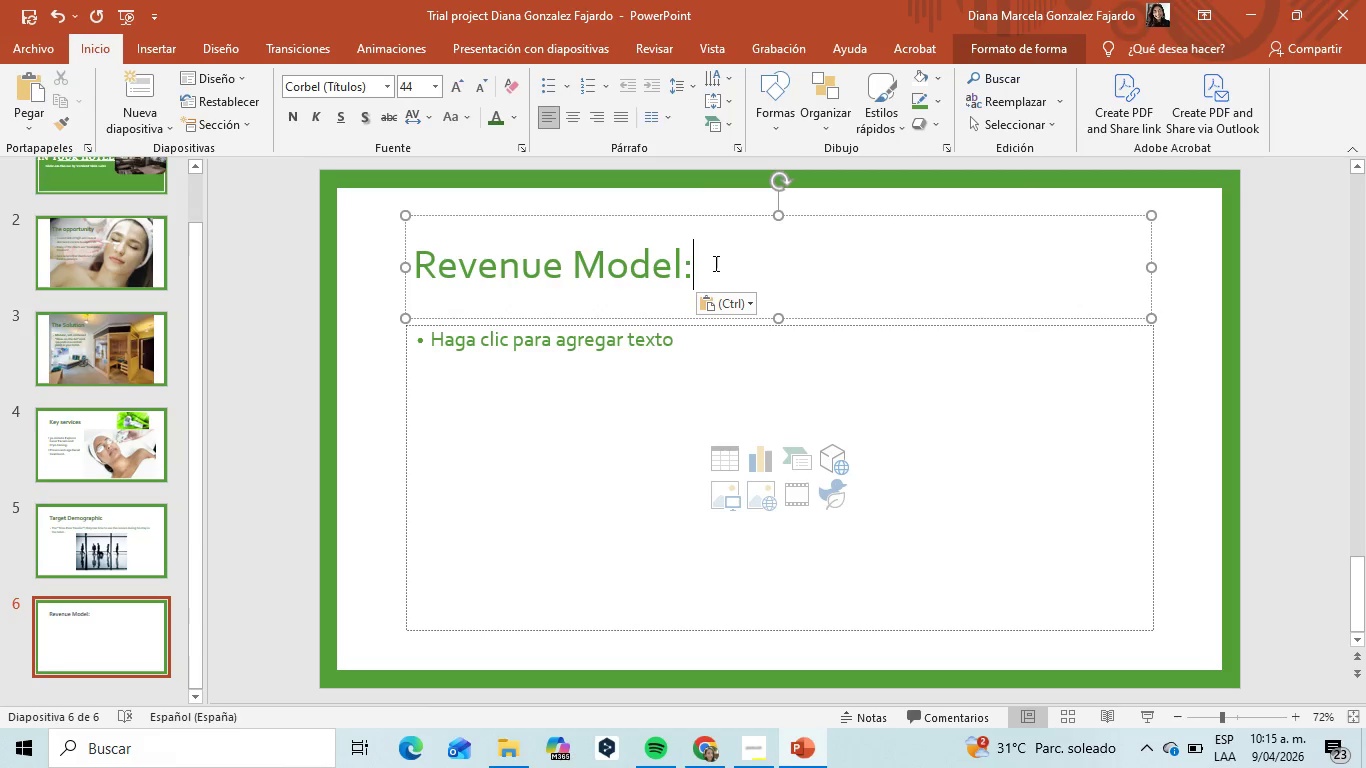 
left_click_drag(start_coordinate=[714, 263], to_coordinate=[457, 265])
 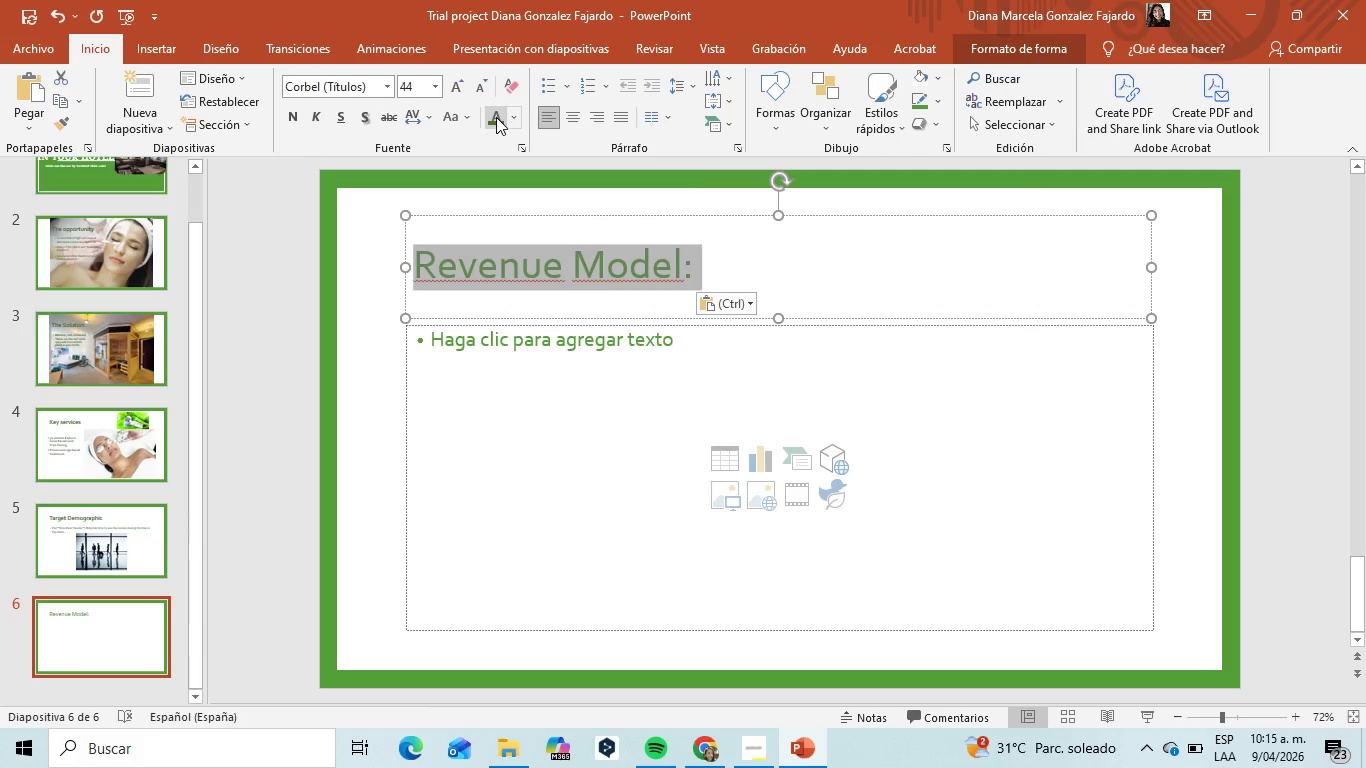 
left_click([496, 117])
 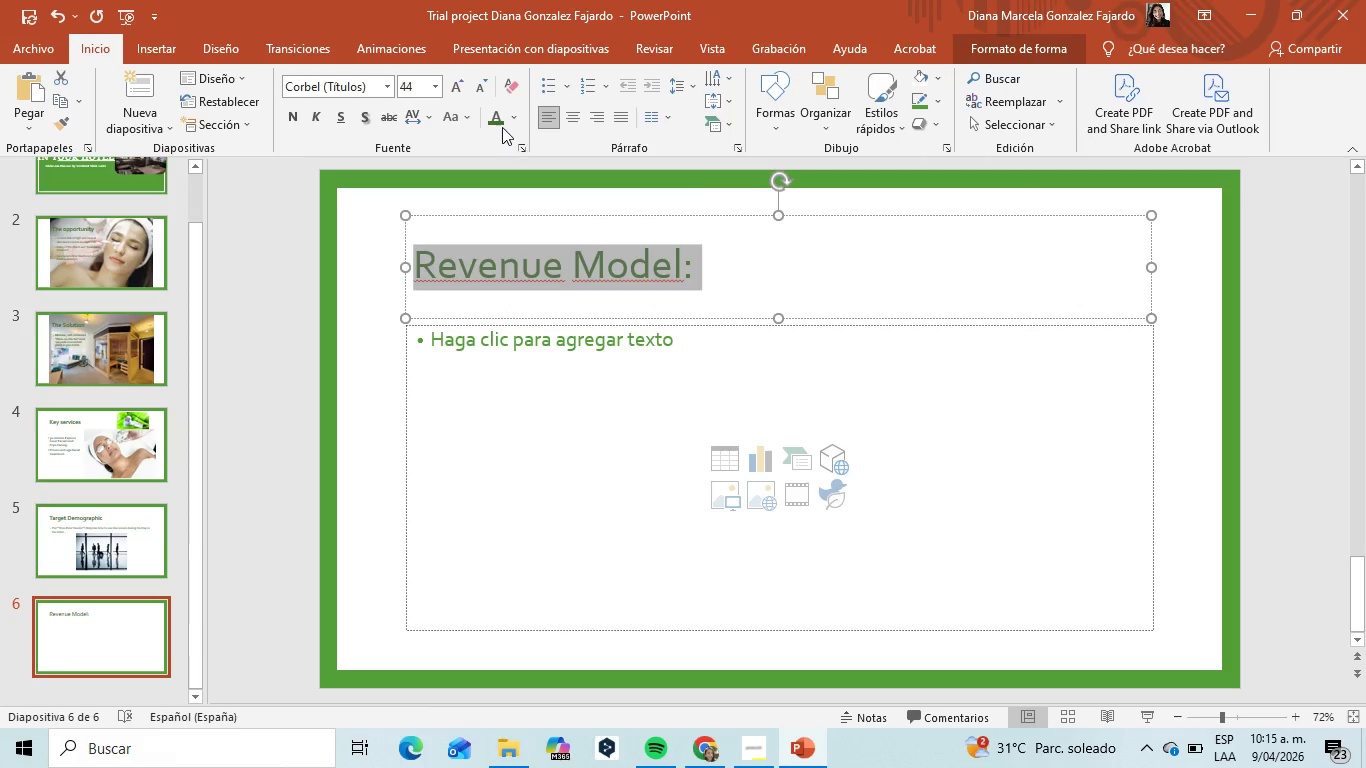 
left_click([499, 124])
 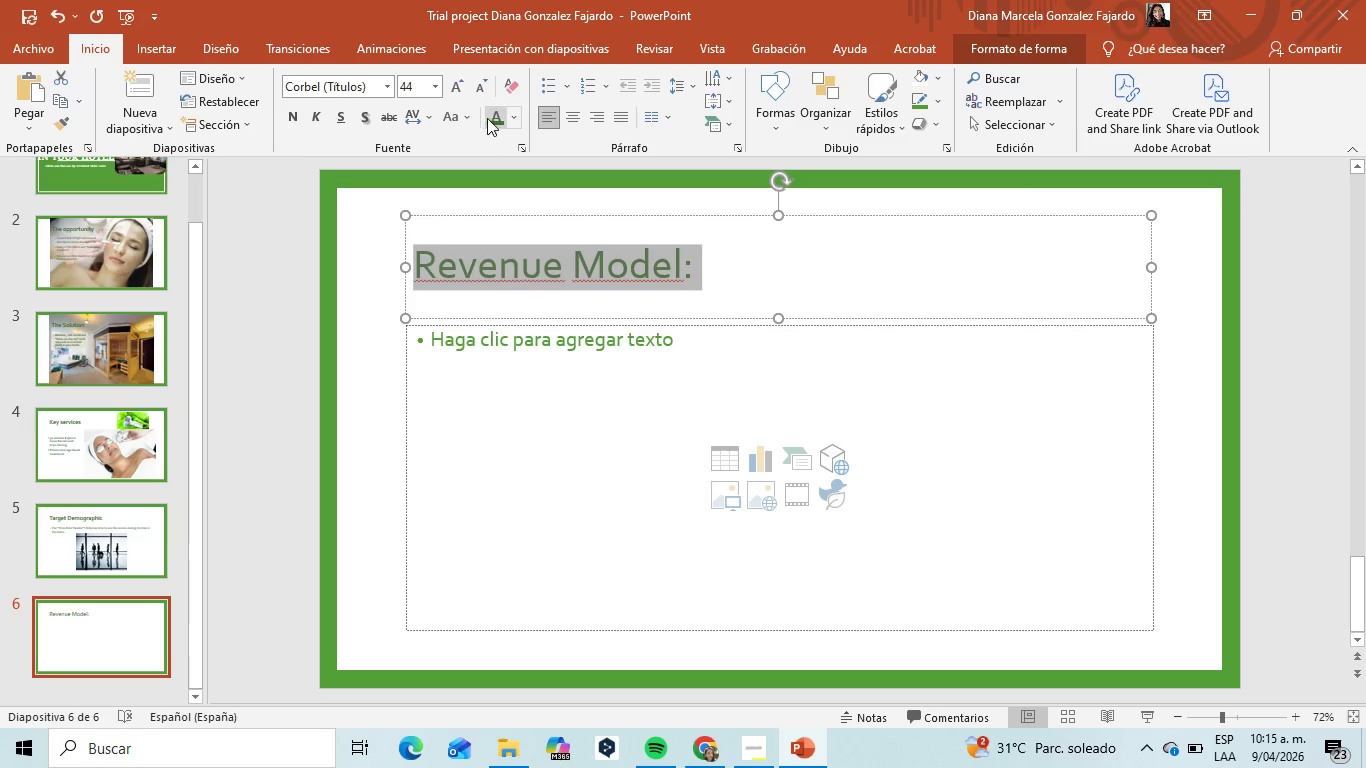 
left_click([486, 117])
 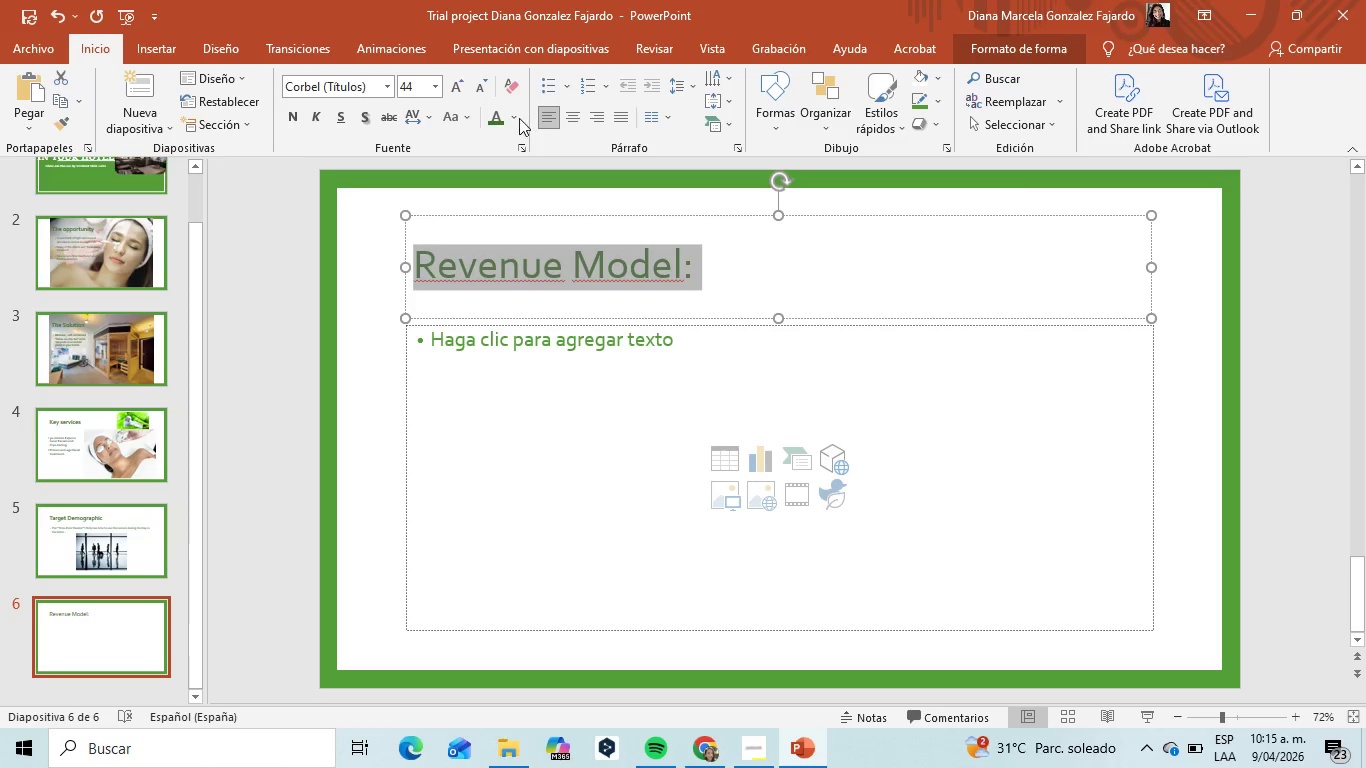 
left_click([515, 120])
 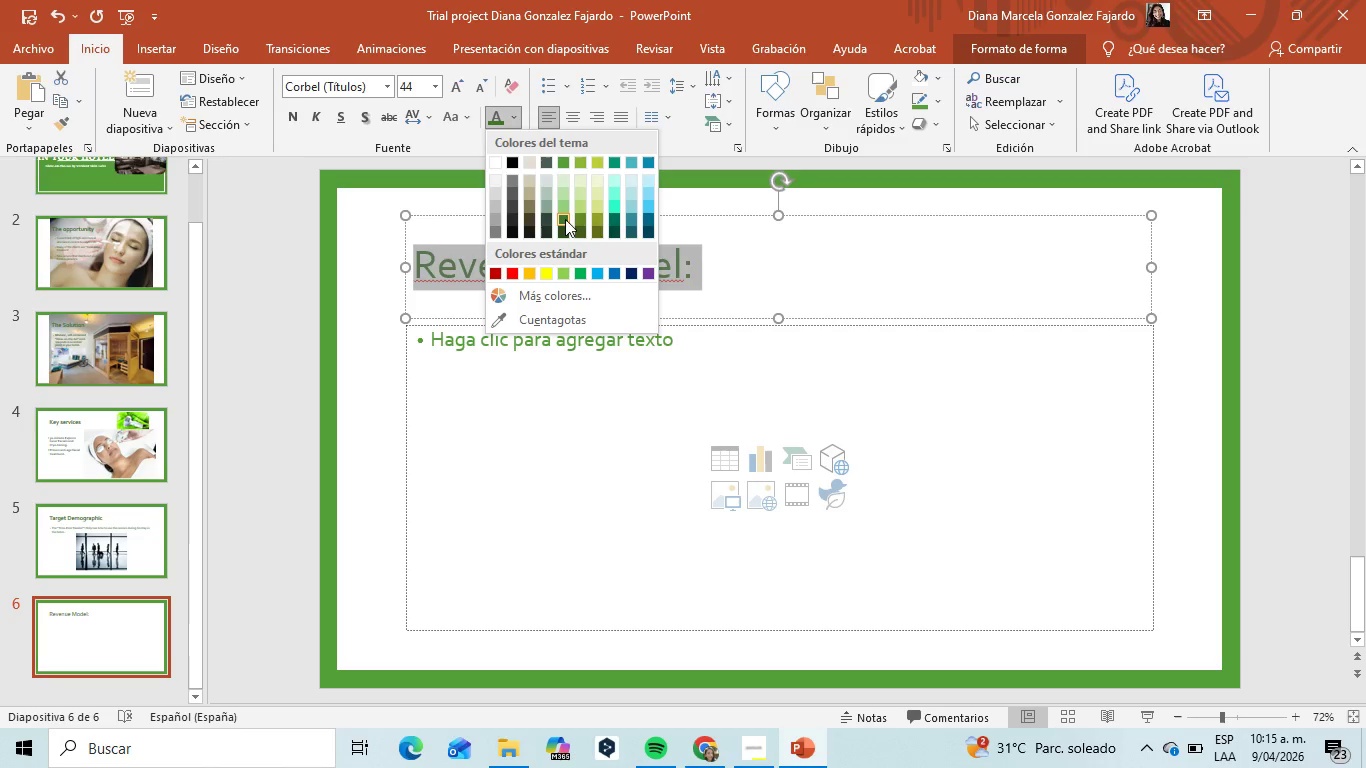 
left_click([565, 219])
 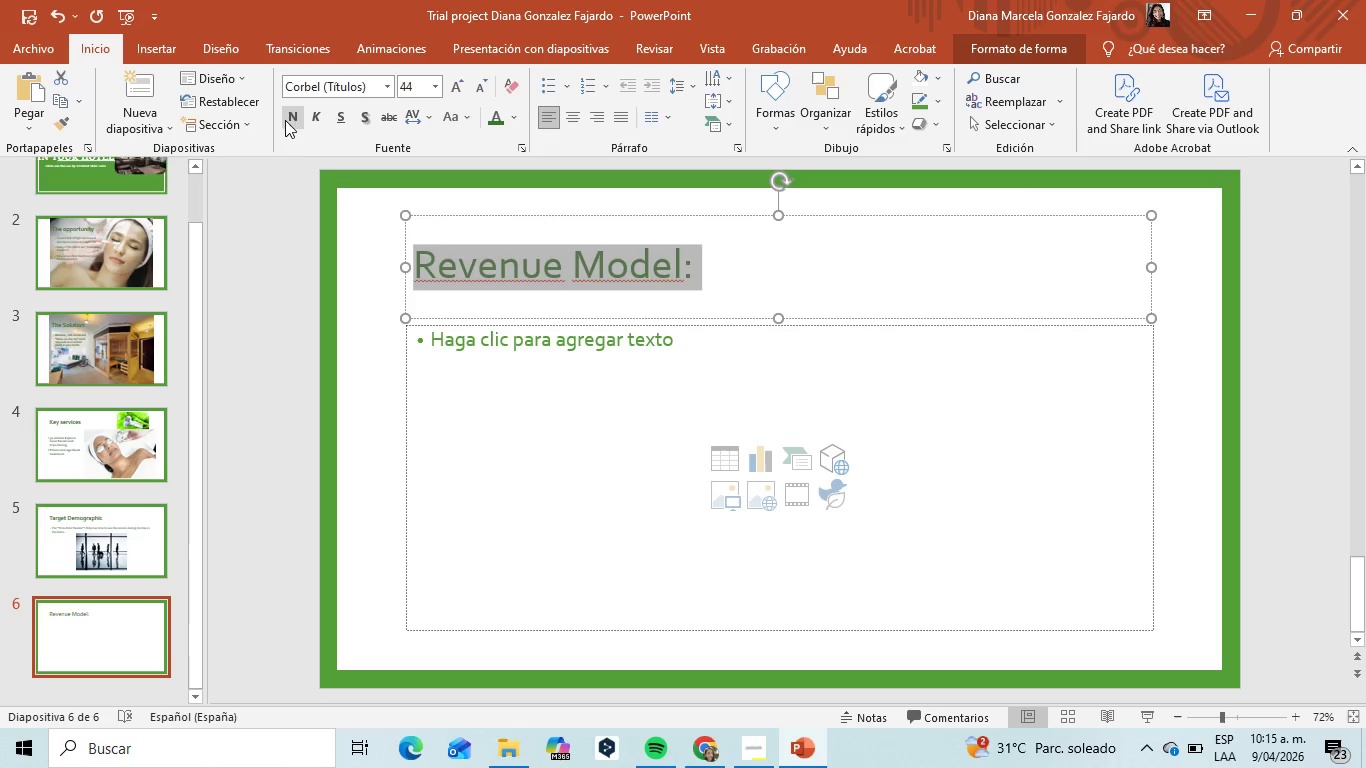 
left_click([293, 117])
 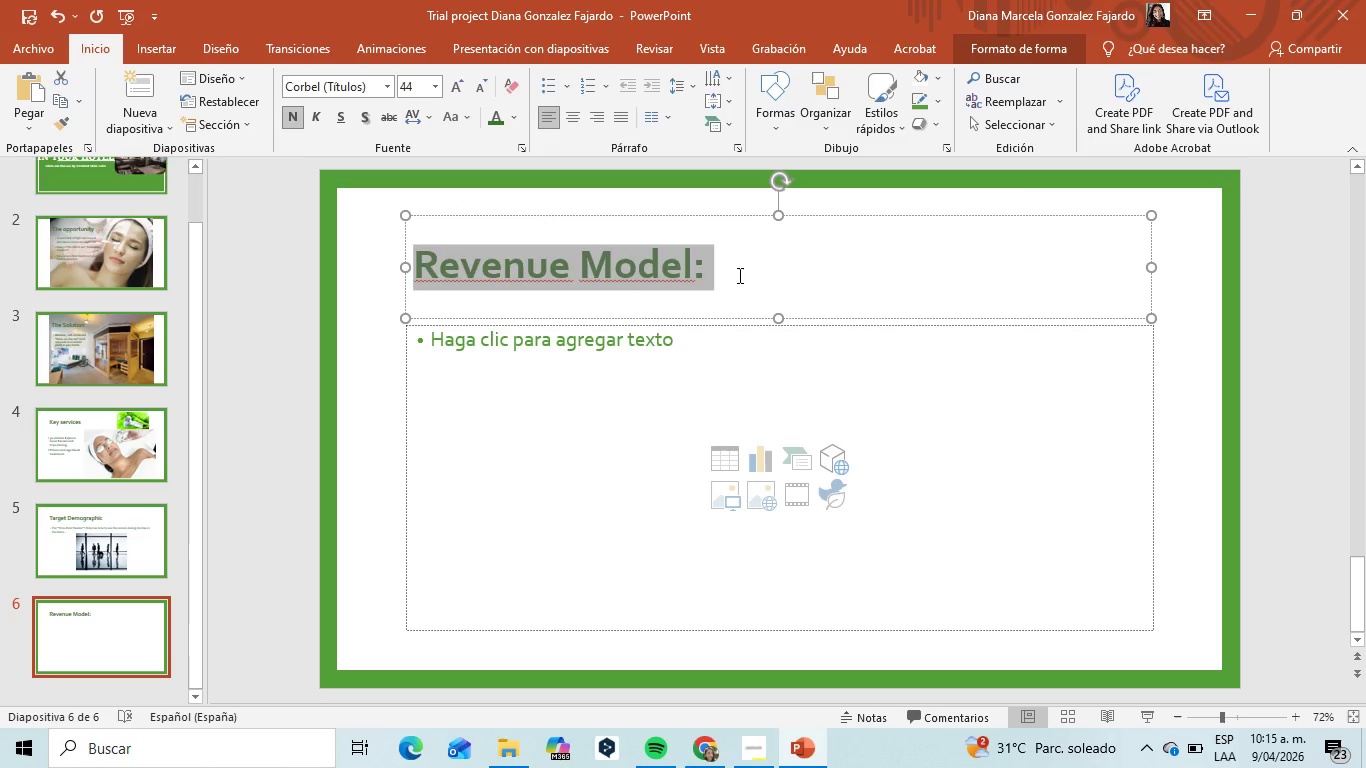 
left_click([736, 275])
 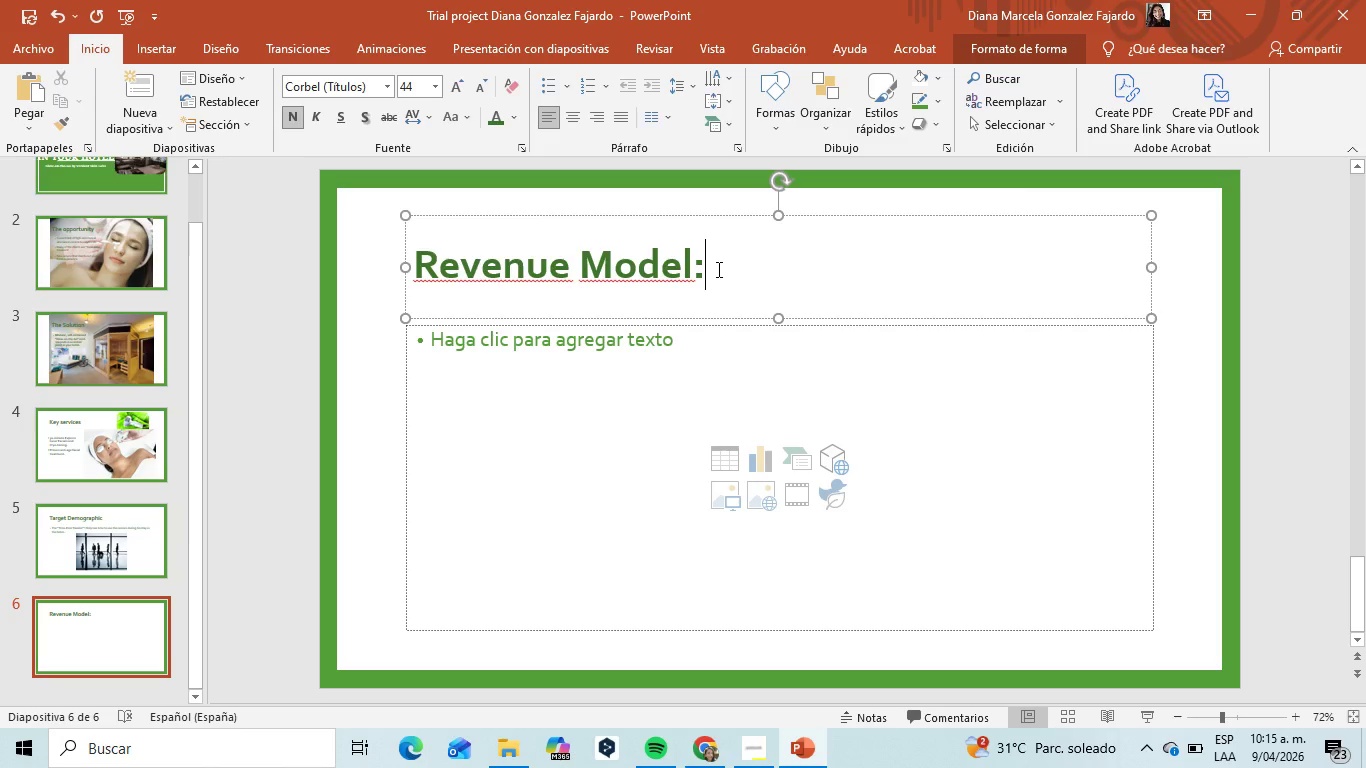 
key(Backspace)
 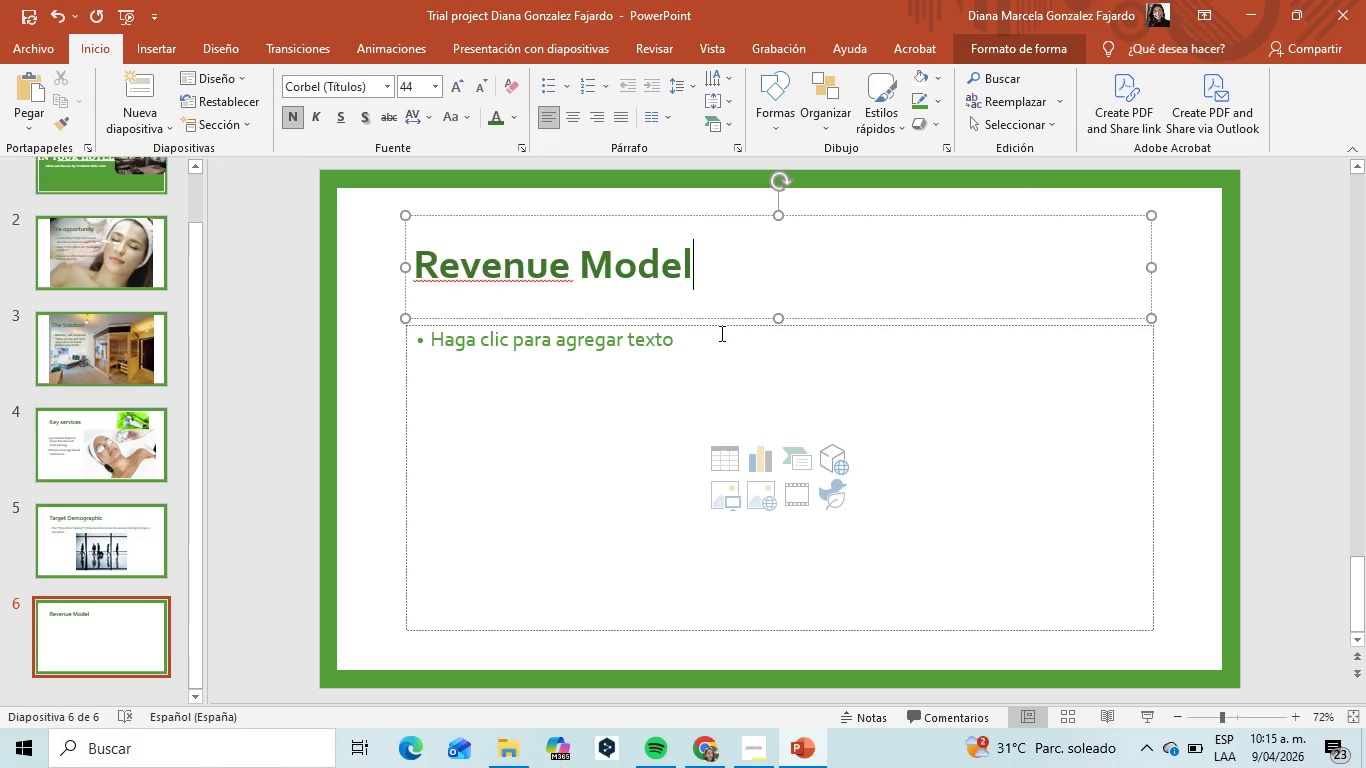 
left_click([719, 340])
 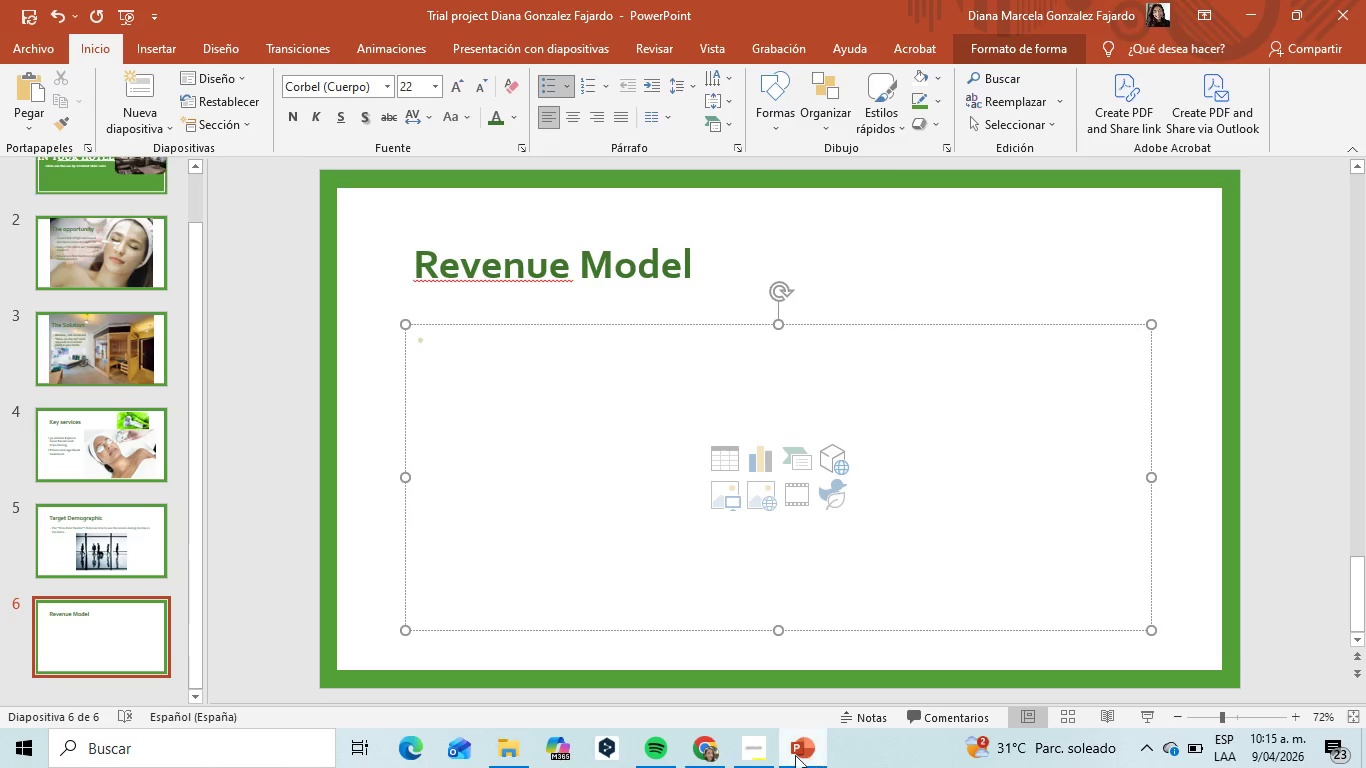 
left_click([803, 754])
 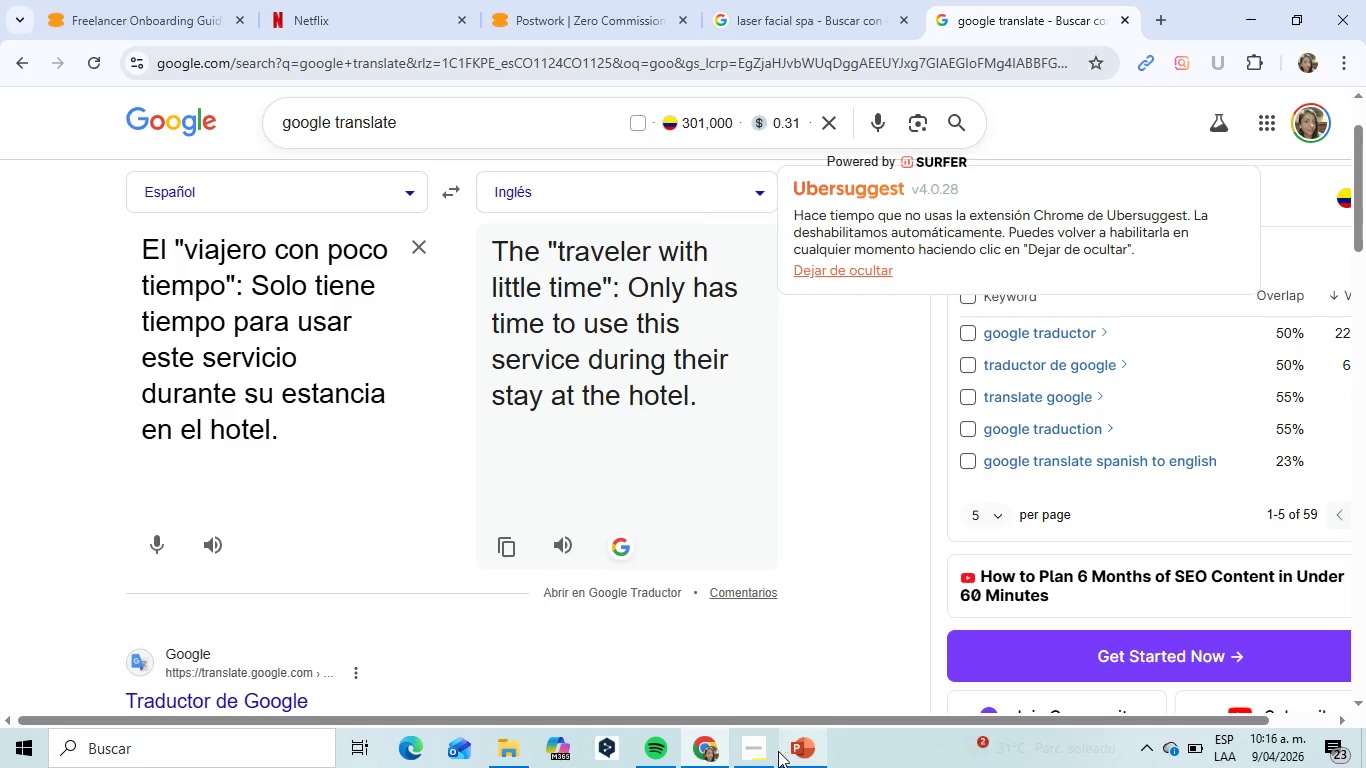 
left_click([760, 752])